 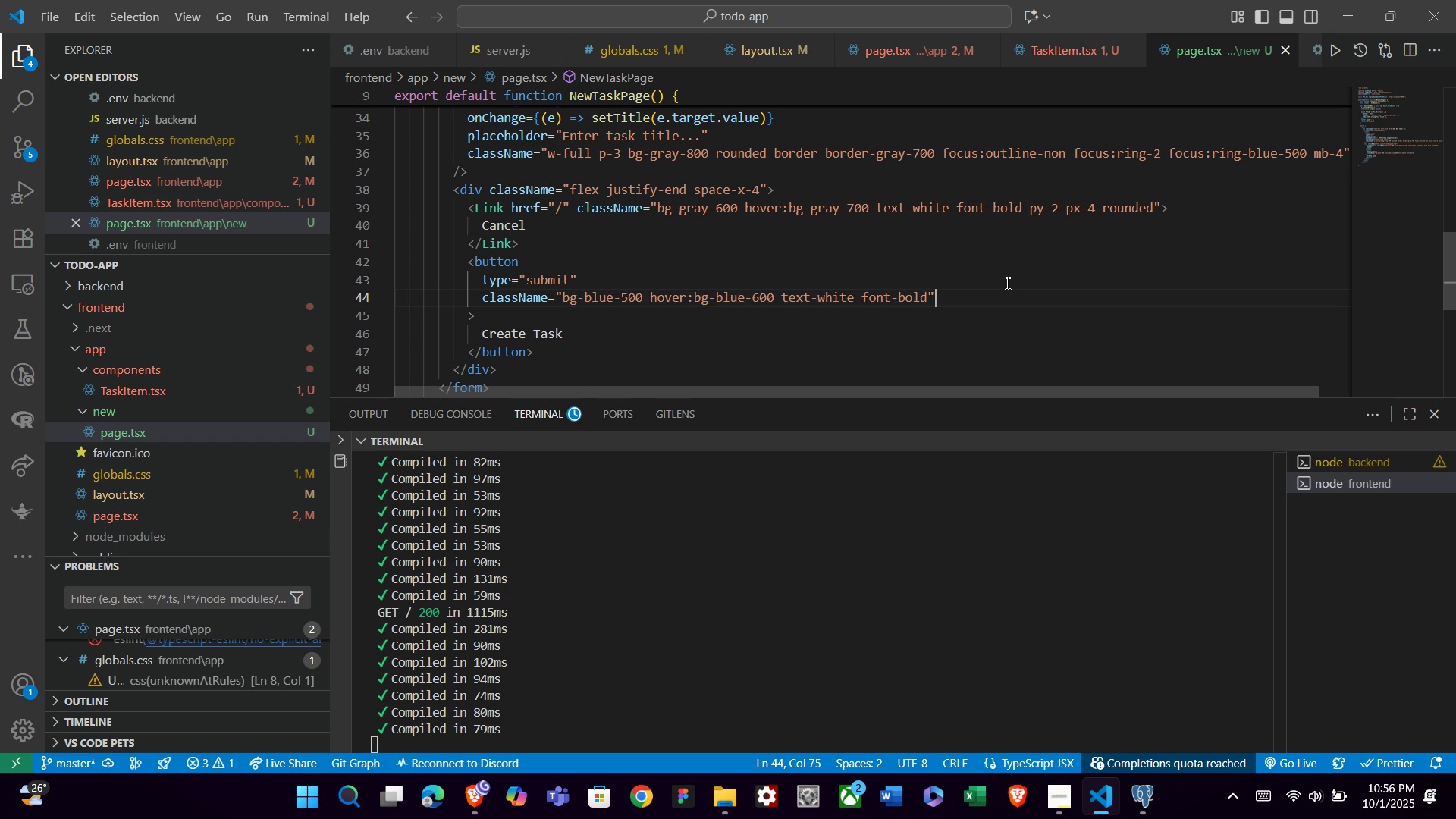 
key(ArrowRight)
 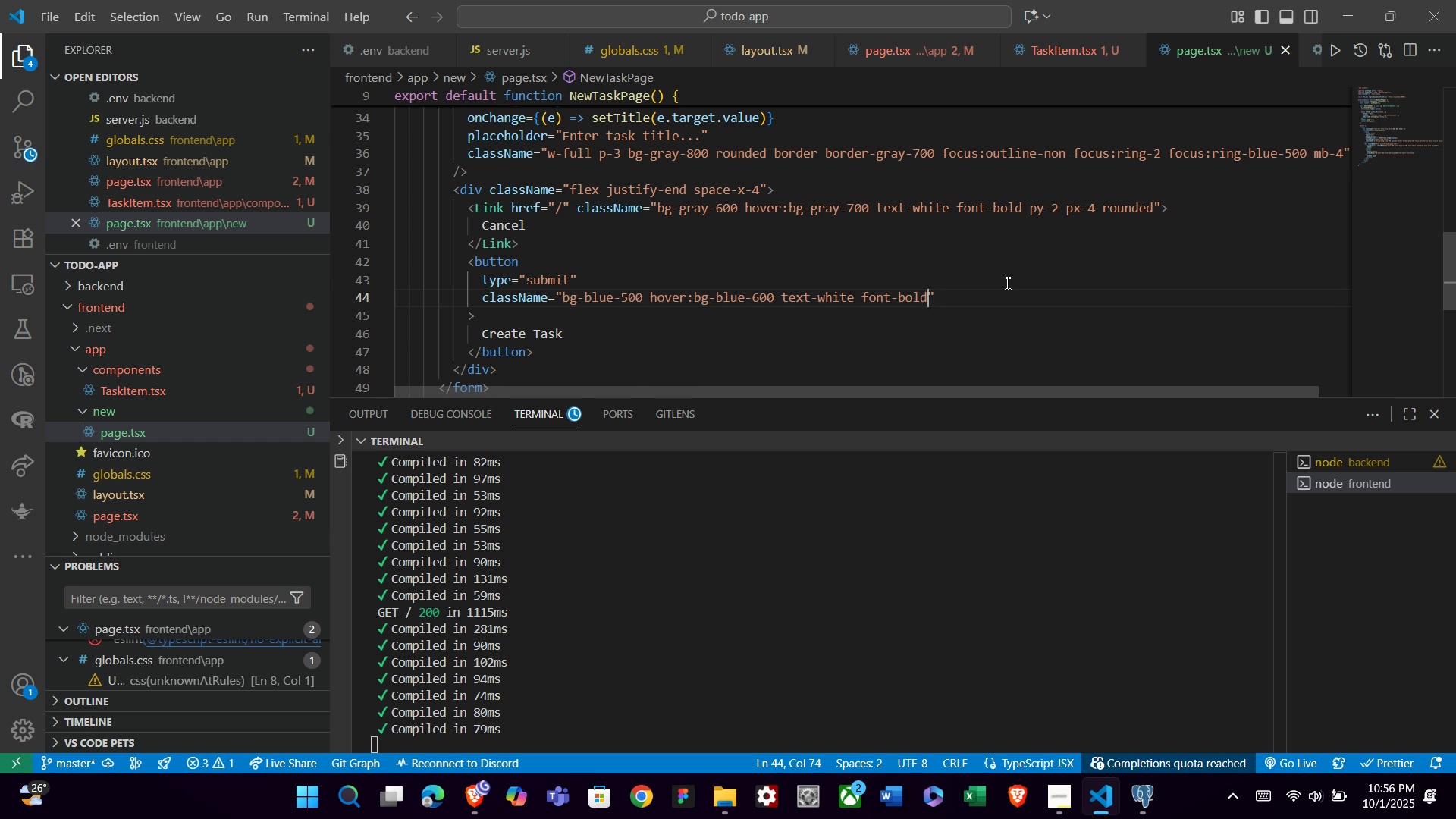 
key(ArrowLeft)
 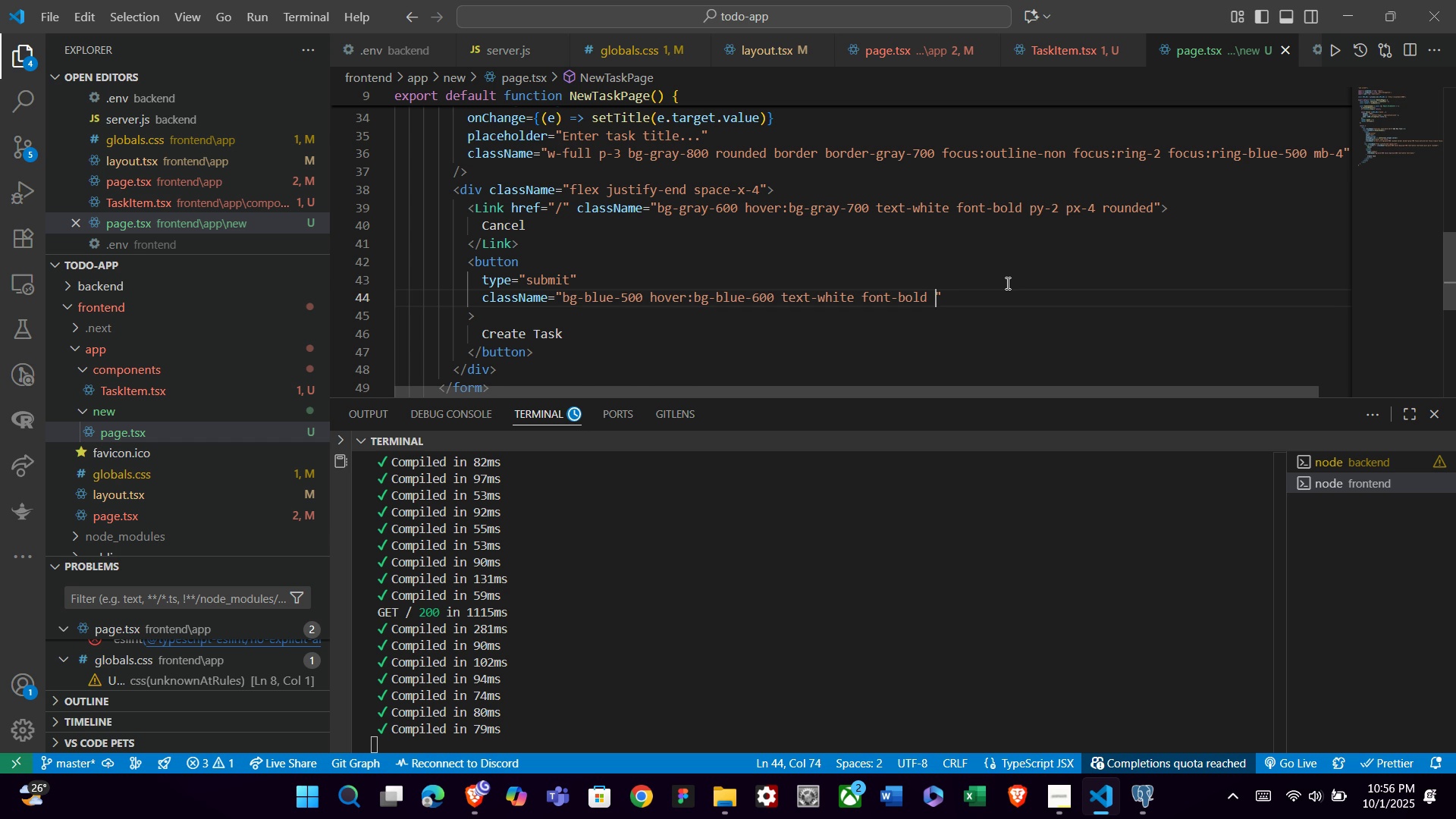 
type( py-2 px-4 rounded)
 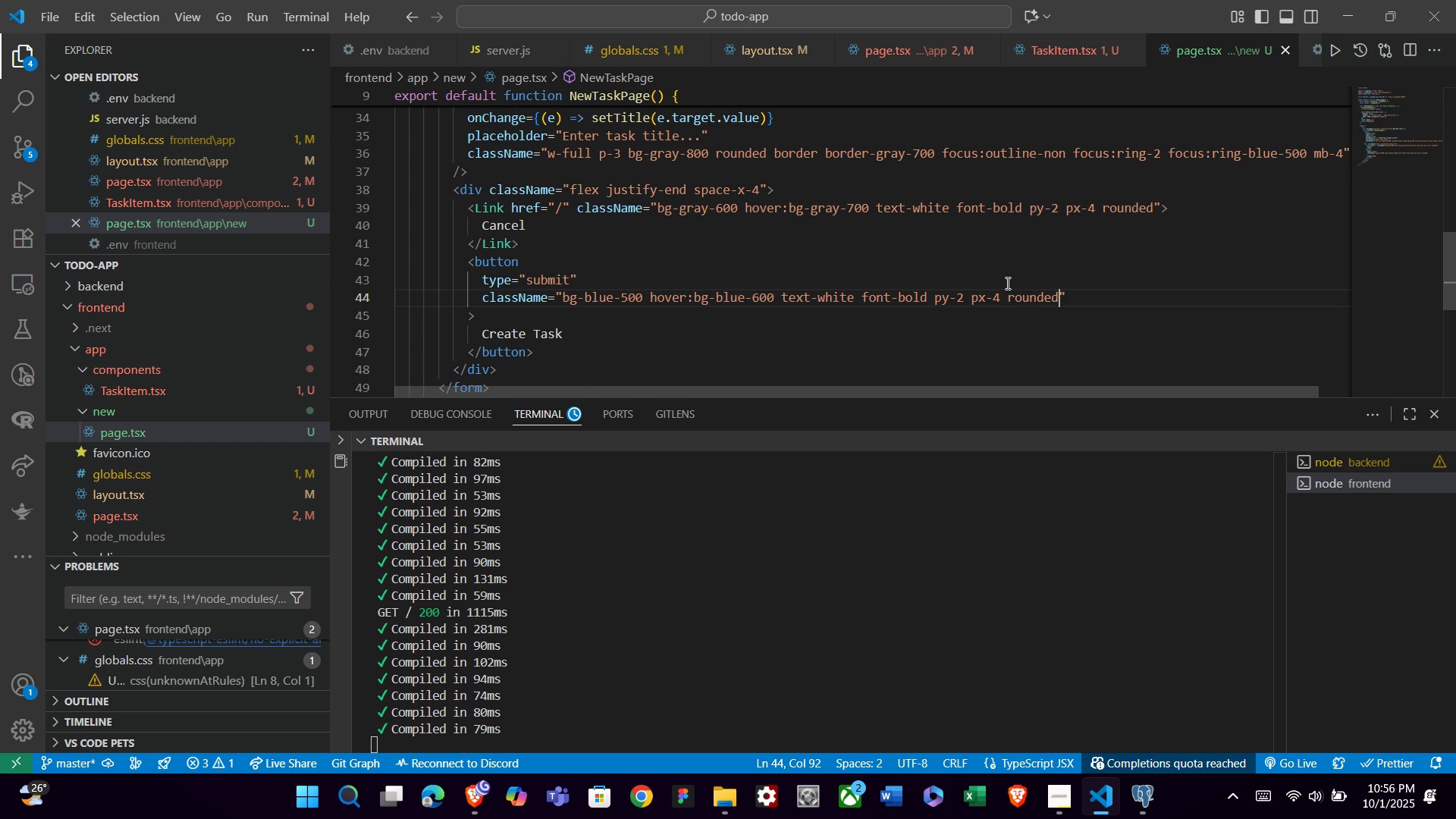 
key(ArrowDown)
 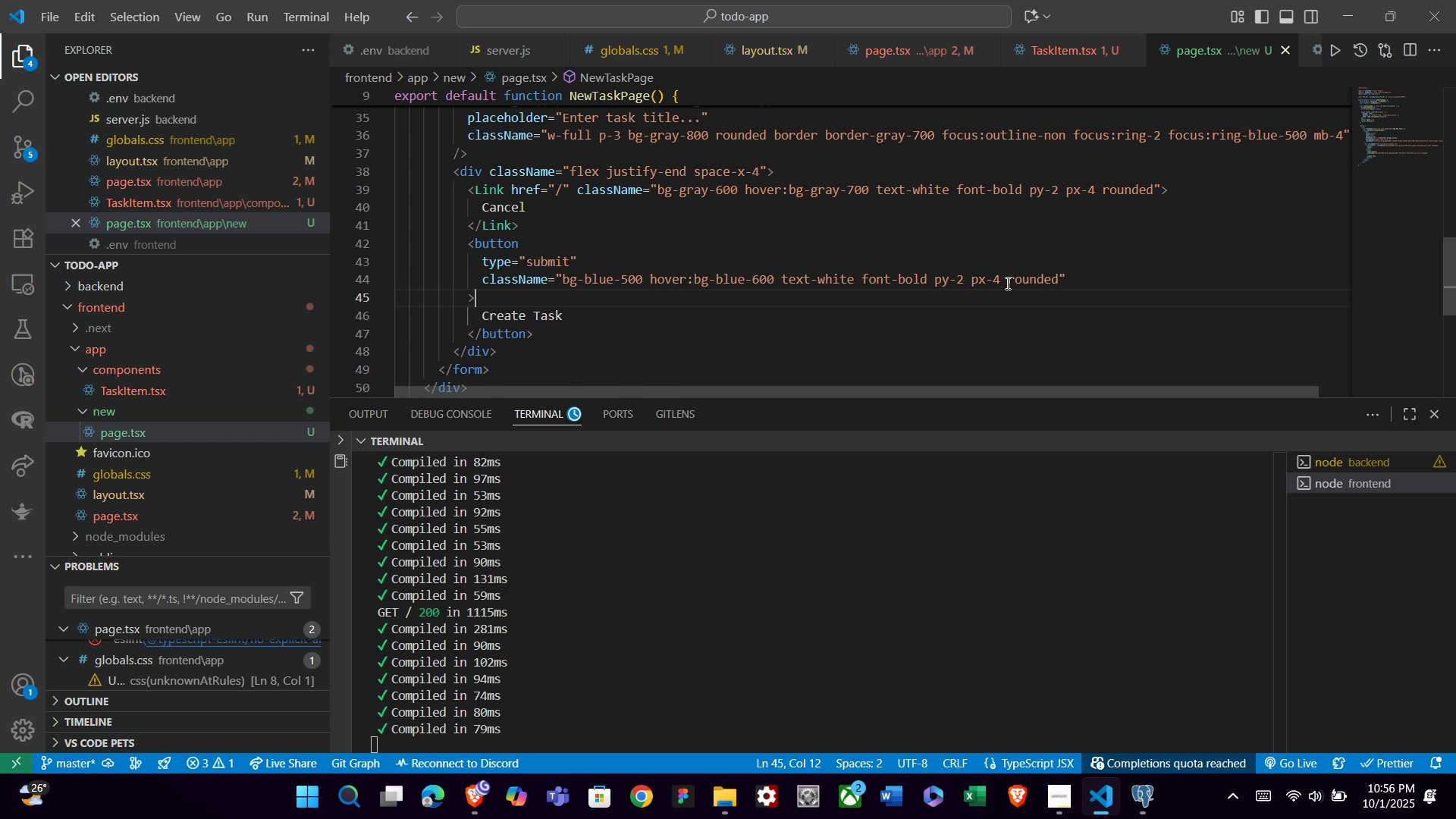 
key(ArrowDown)
 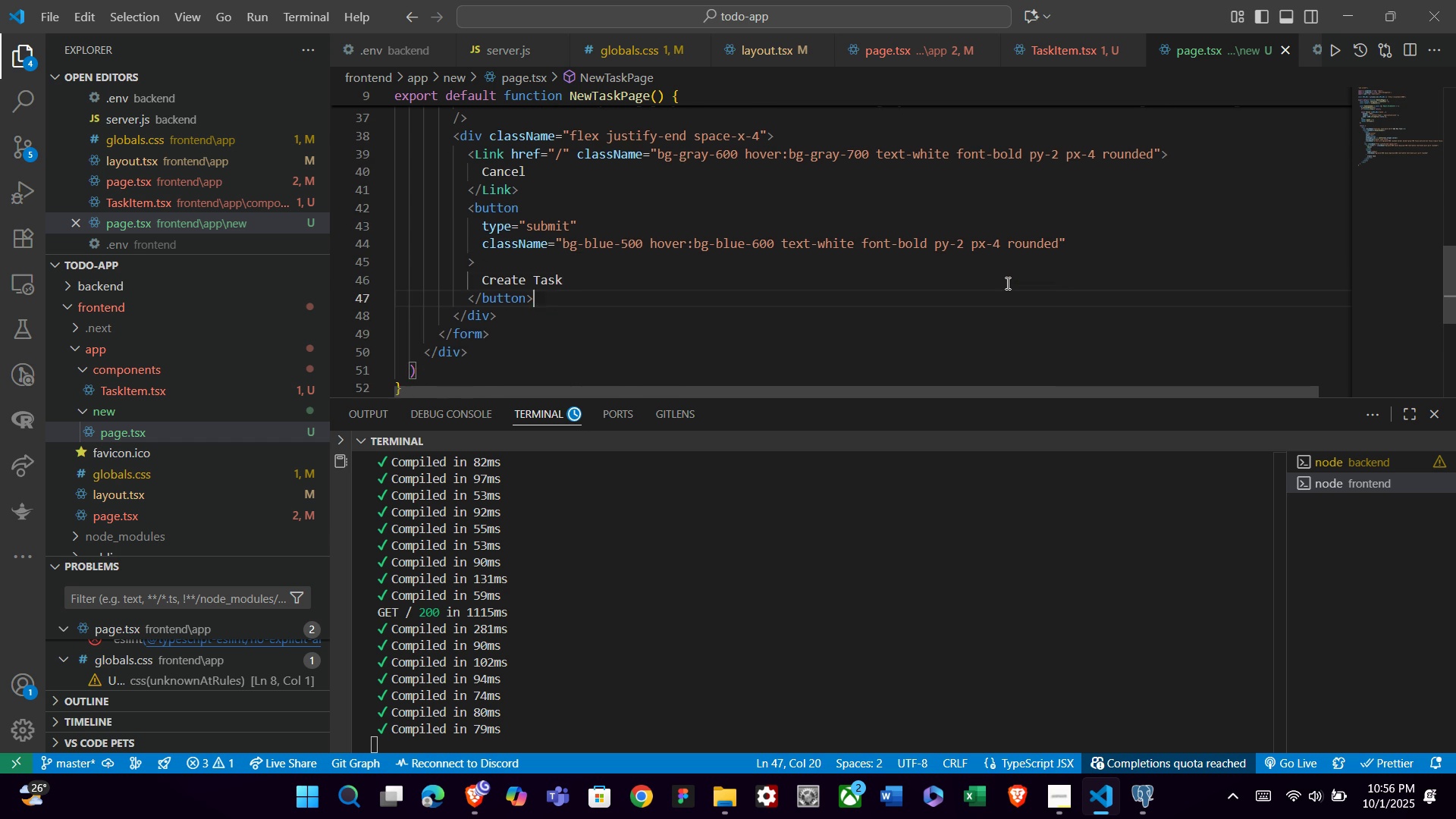 
key(ArrowDown)
 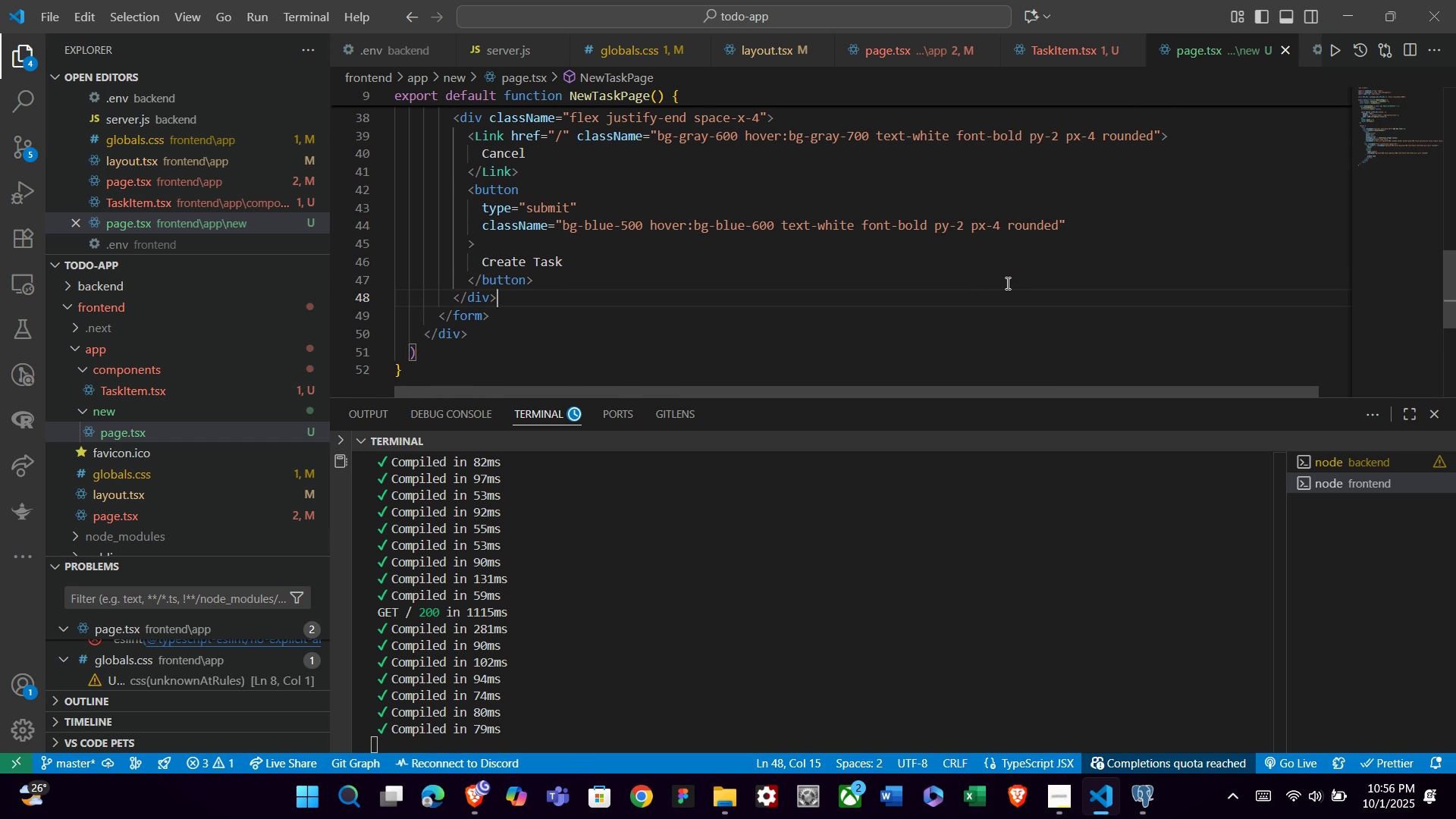 
key(ArrowDown)
 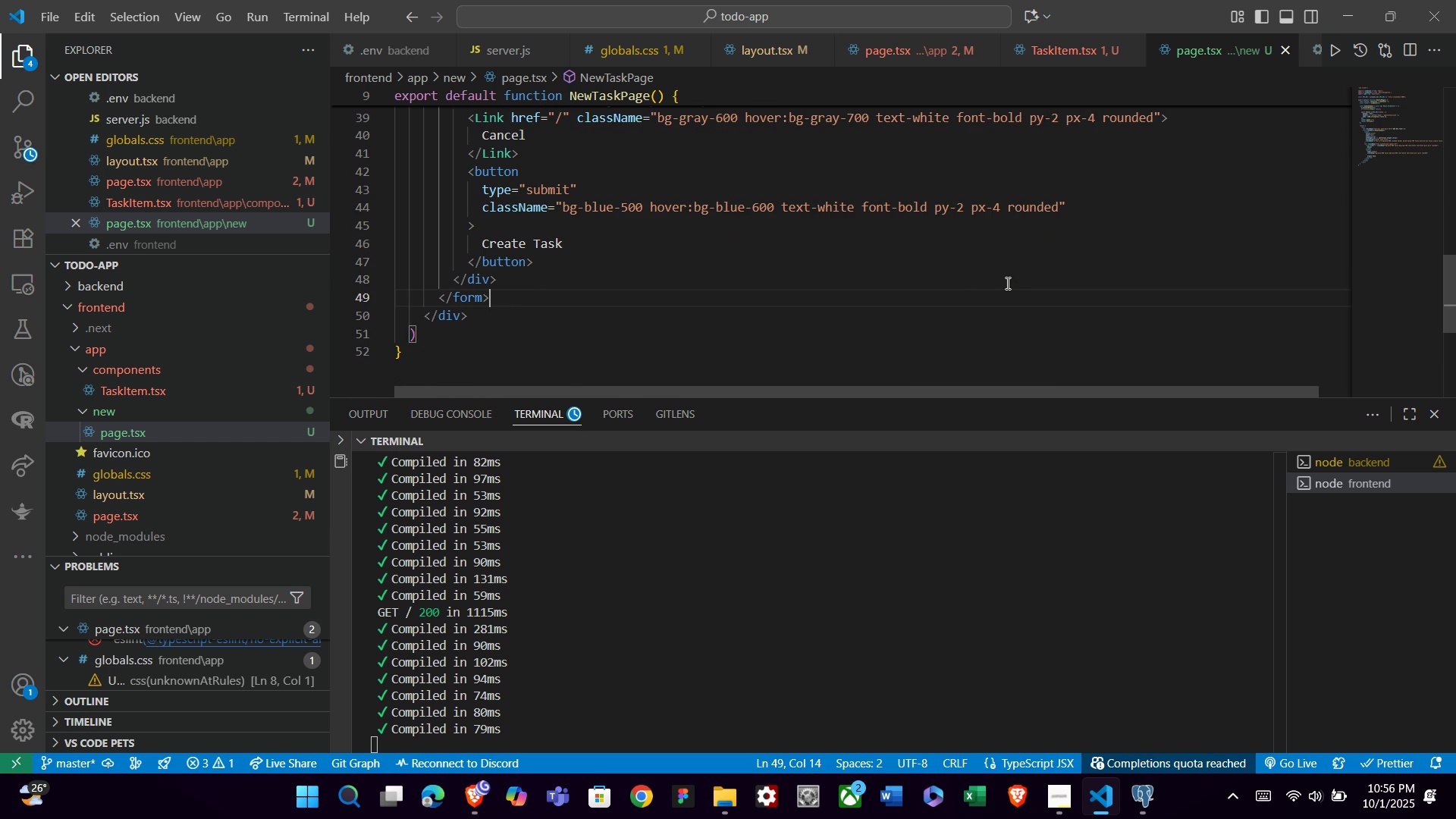 
key(ArrowDown)
 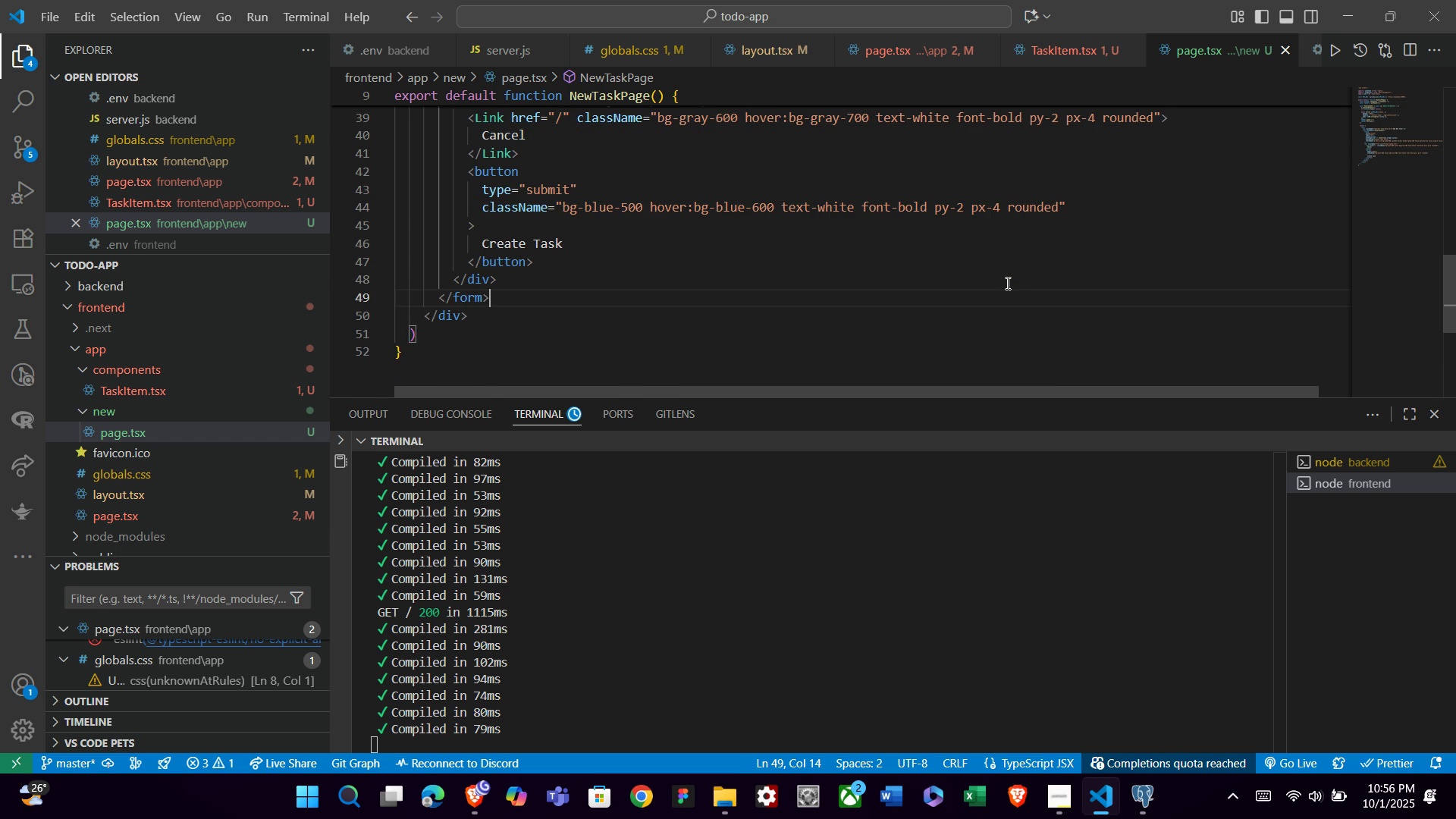 
key(ArrowDown)
 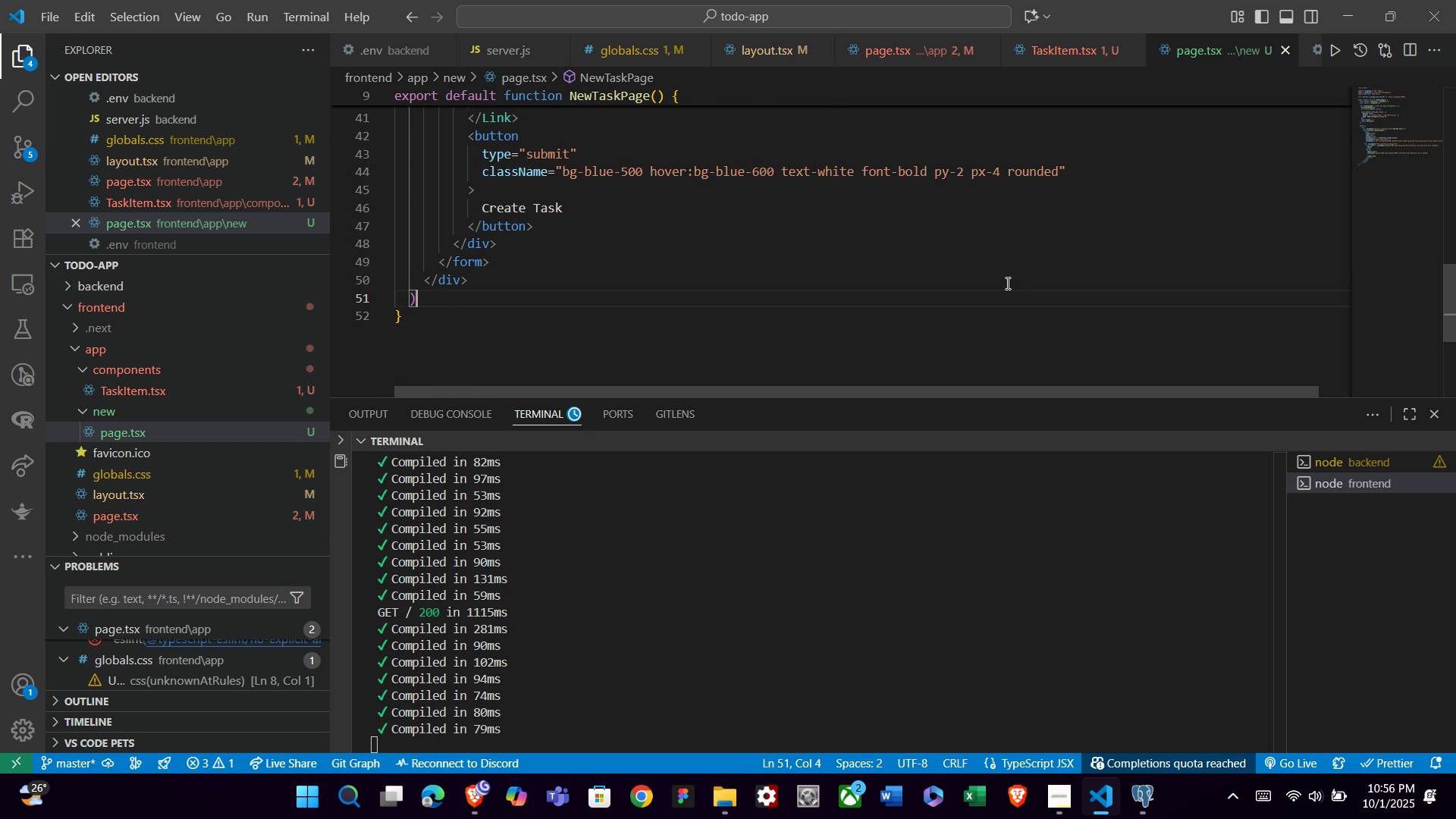 
key(ArrowDown)
 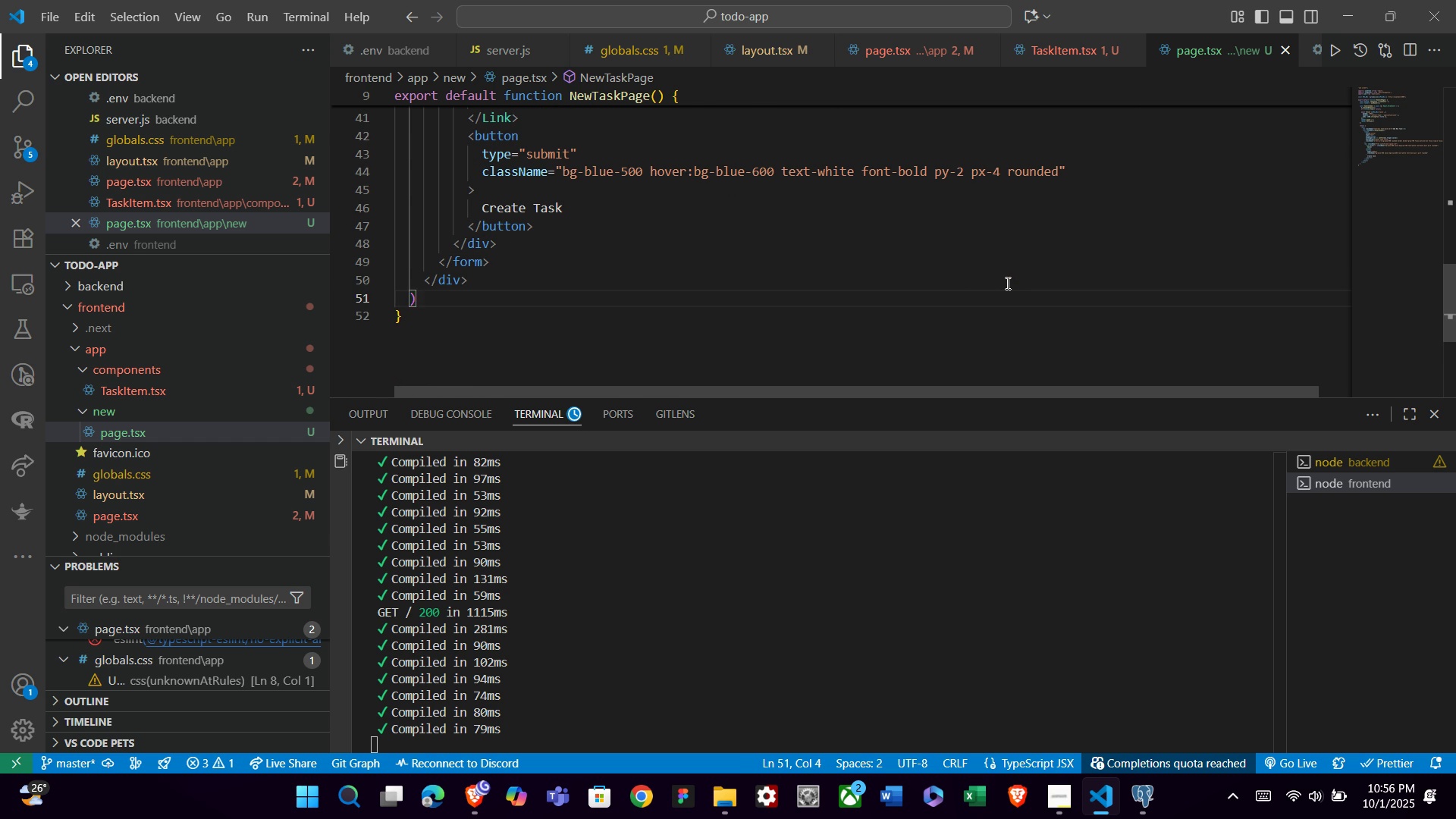 
key(Semicolon)
 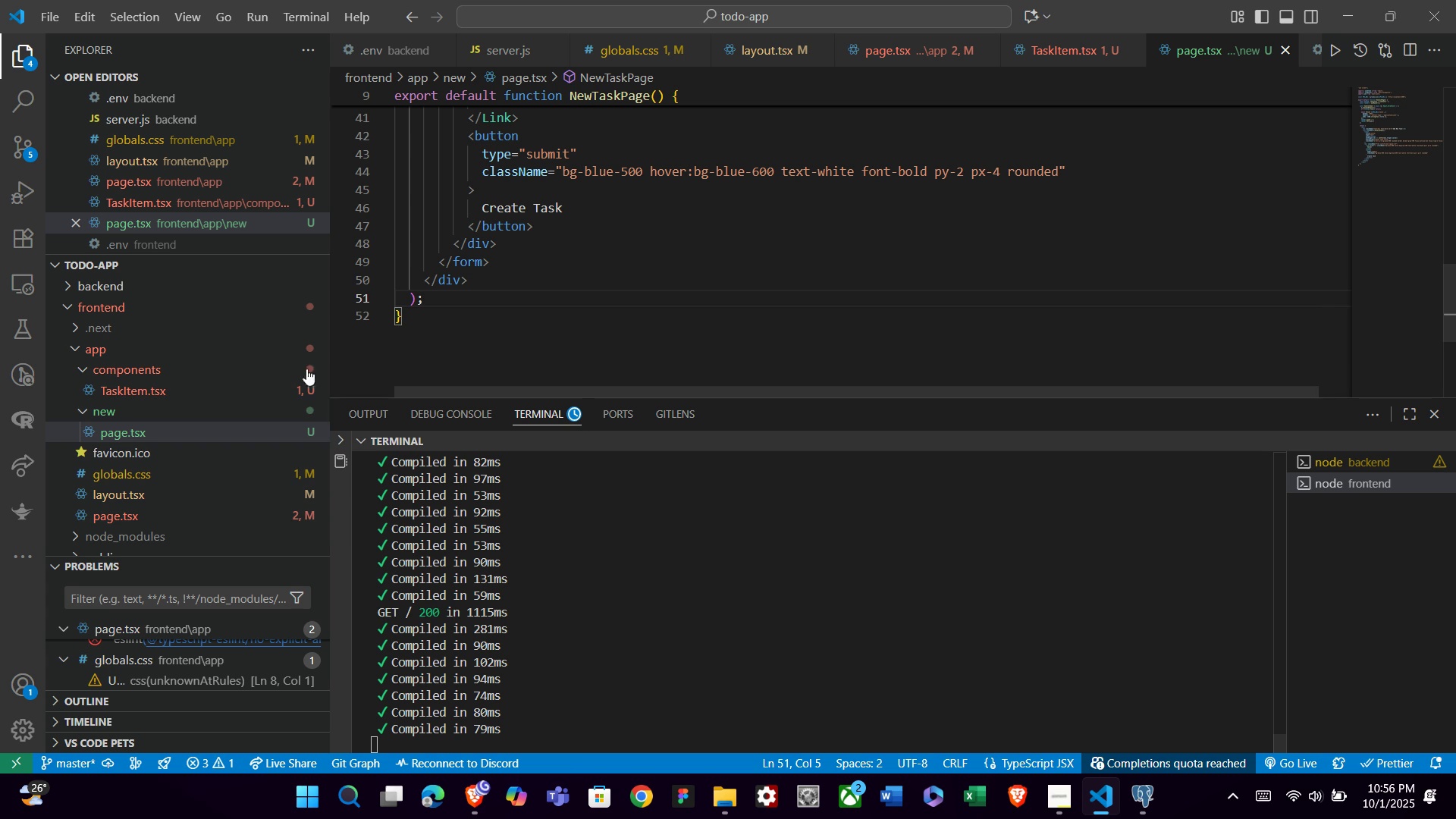 
wait(5.04)
 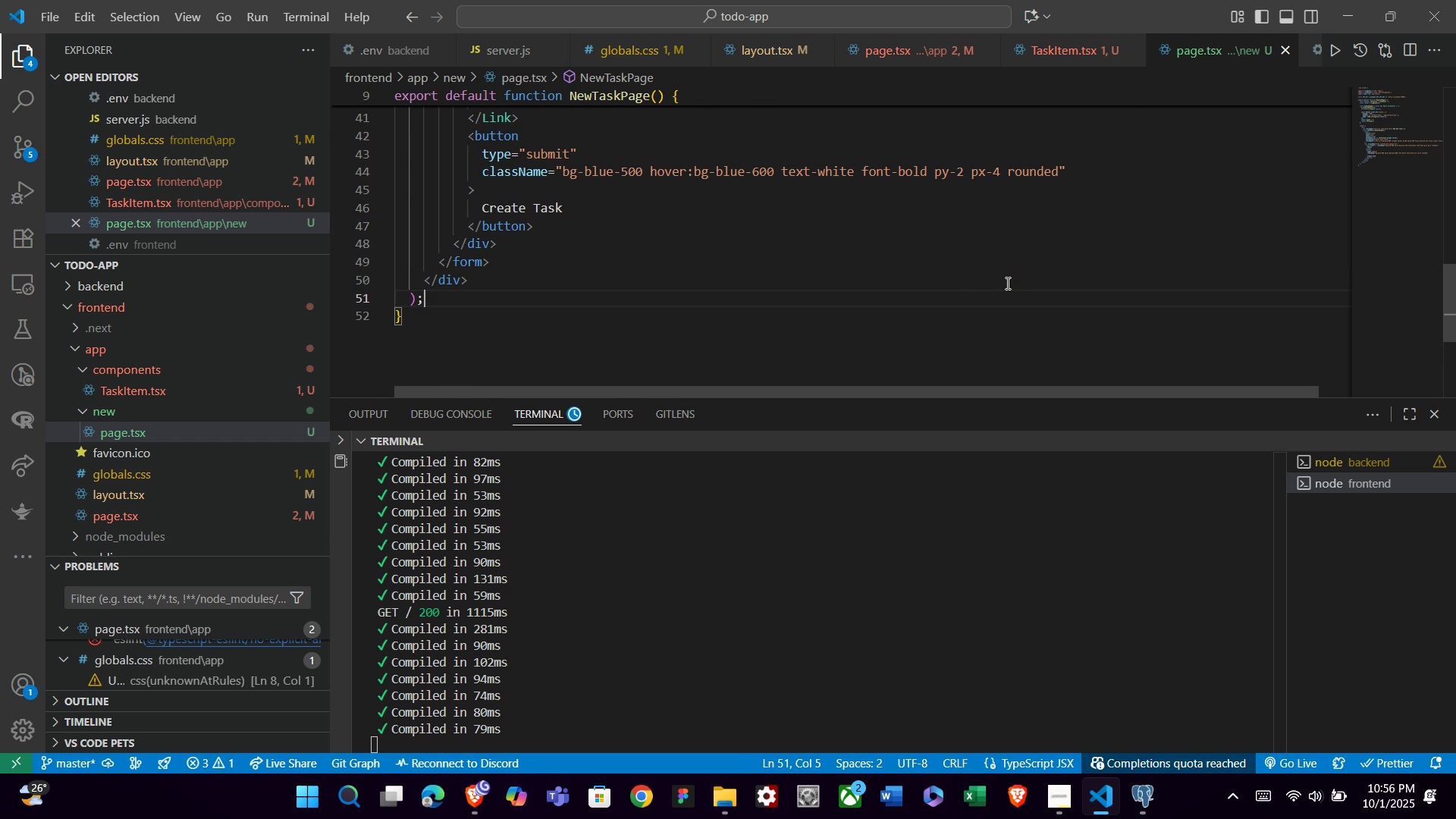 
double_click([187, 353])
 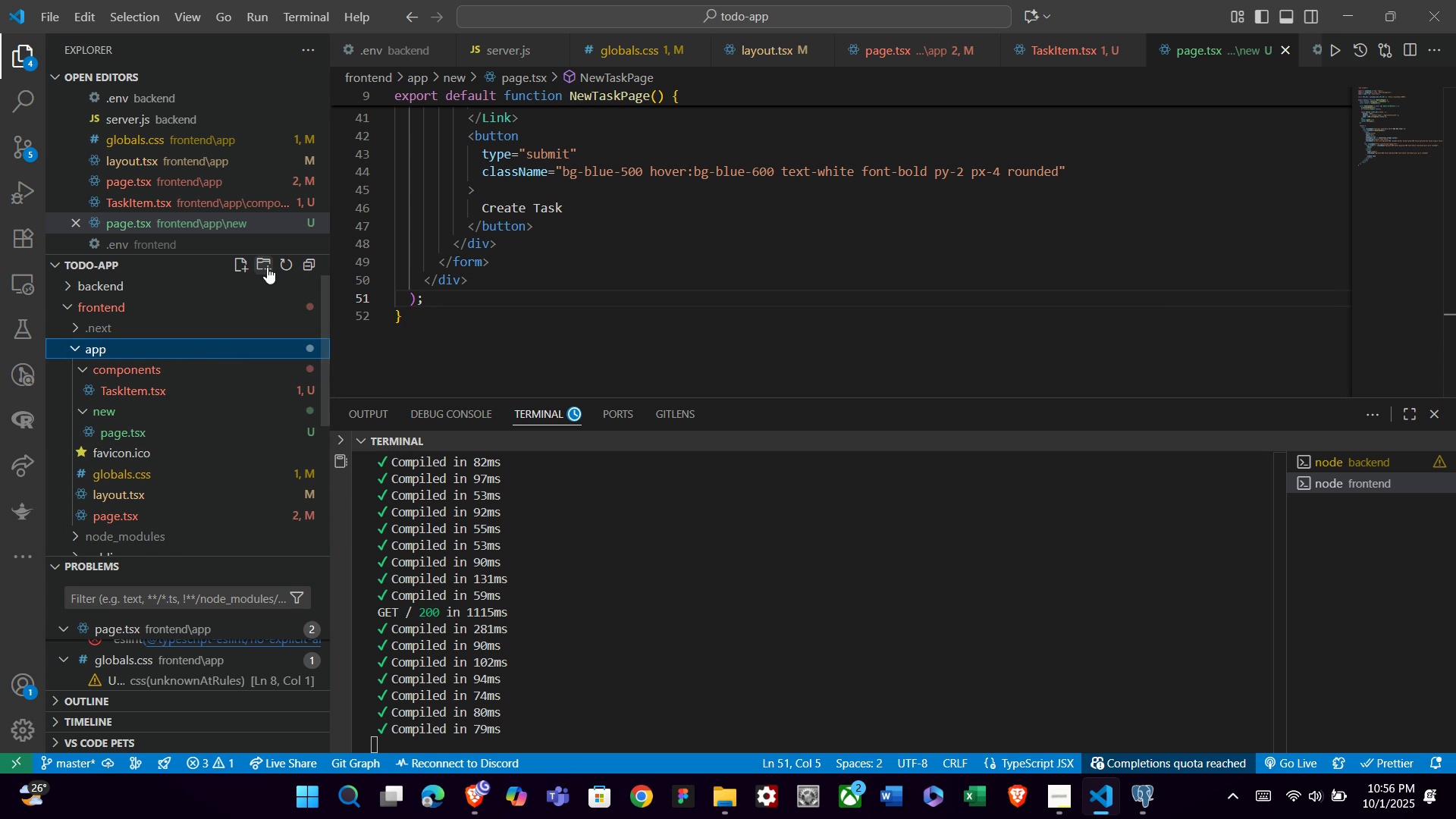 
left_click([267, 267])
 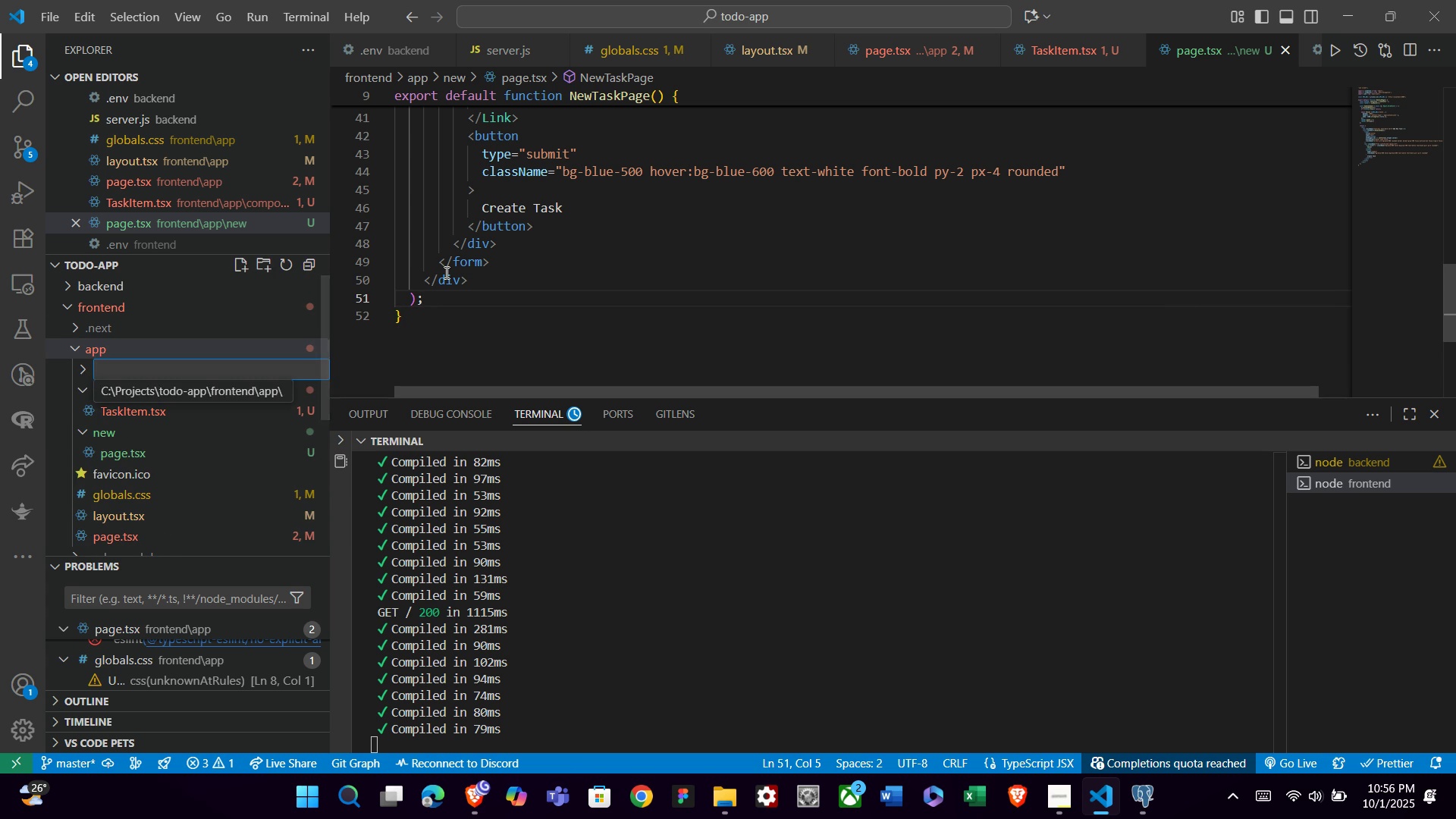 
type(edit)
 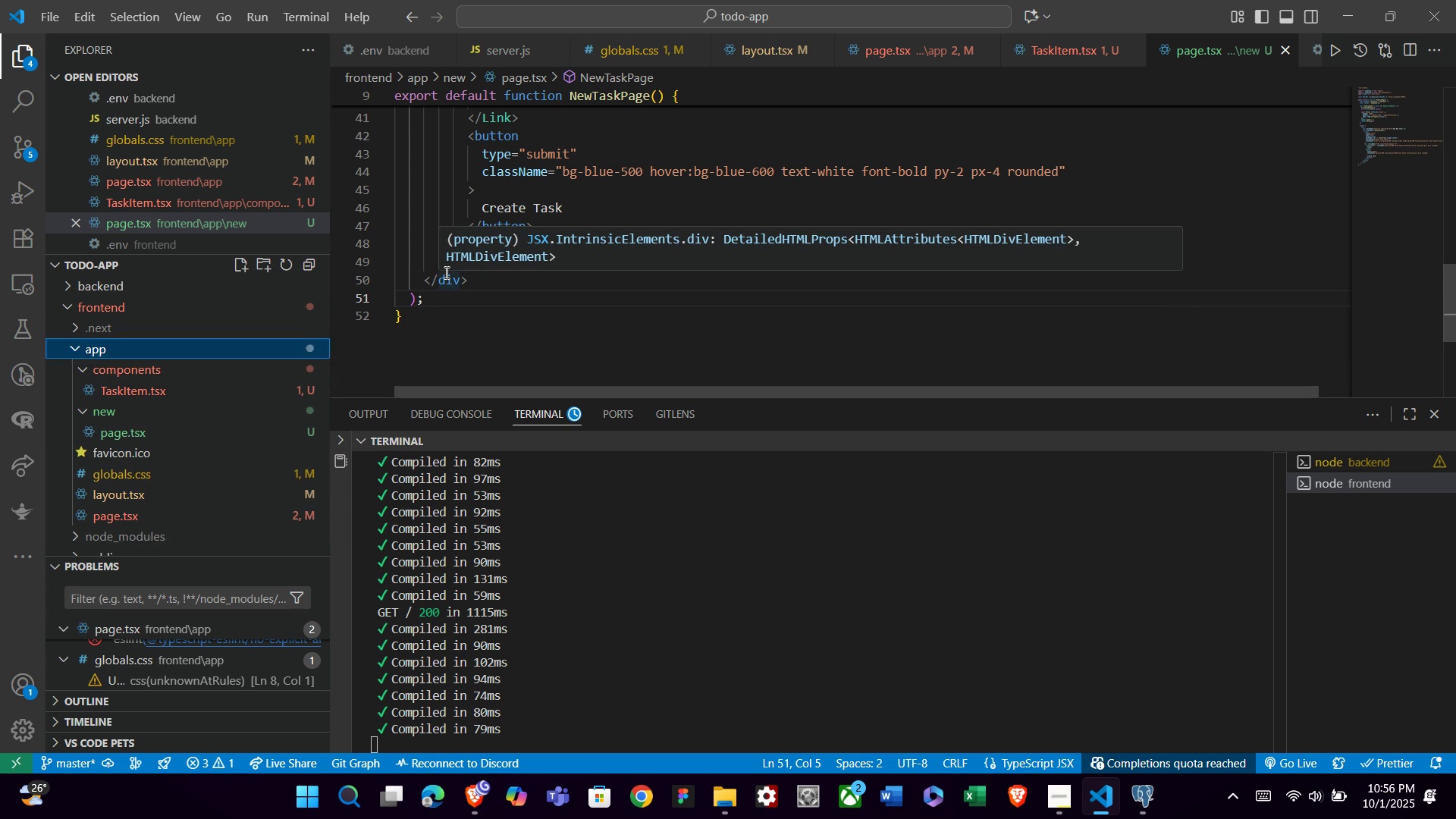 
key(Enter)
 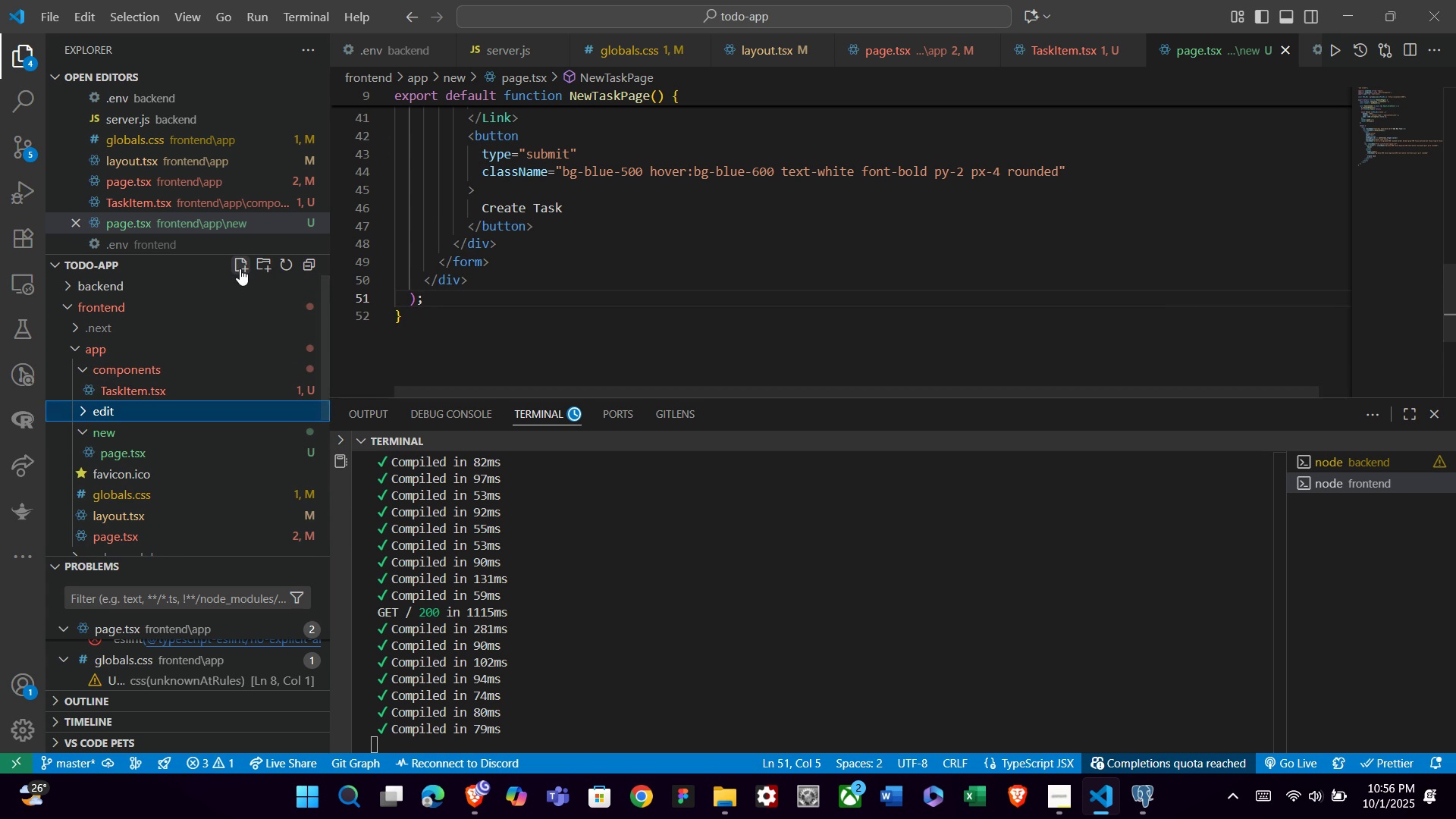 
left_click([240, 268])
 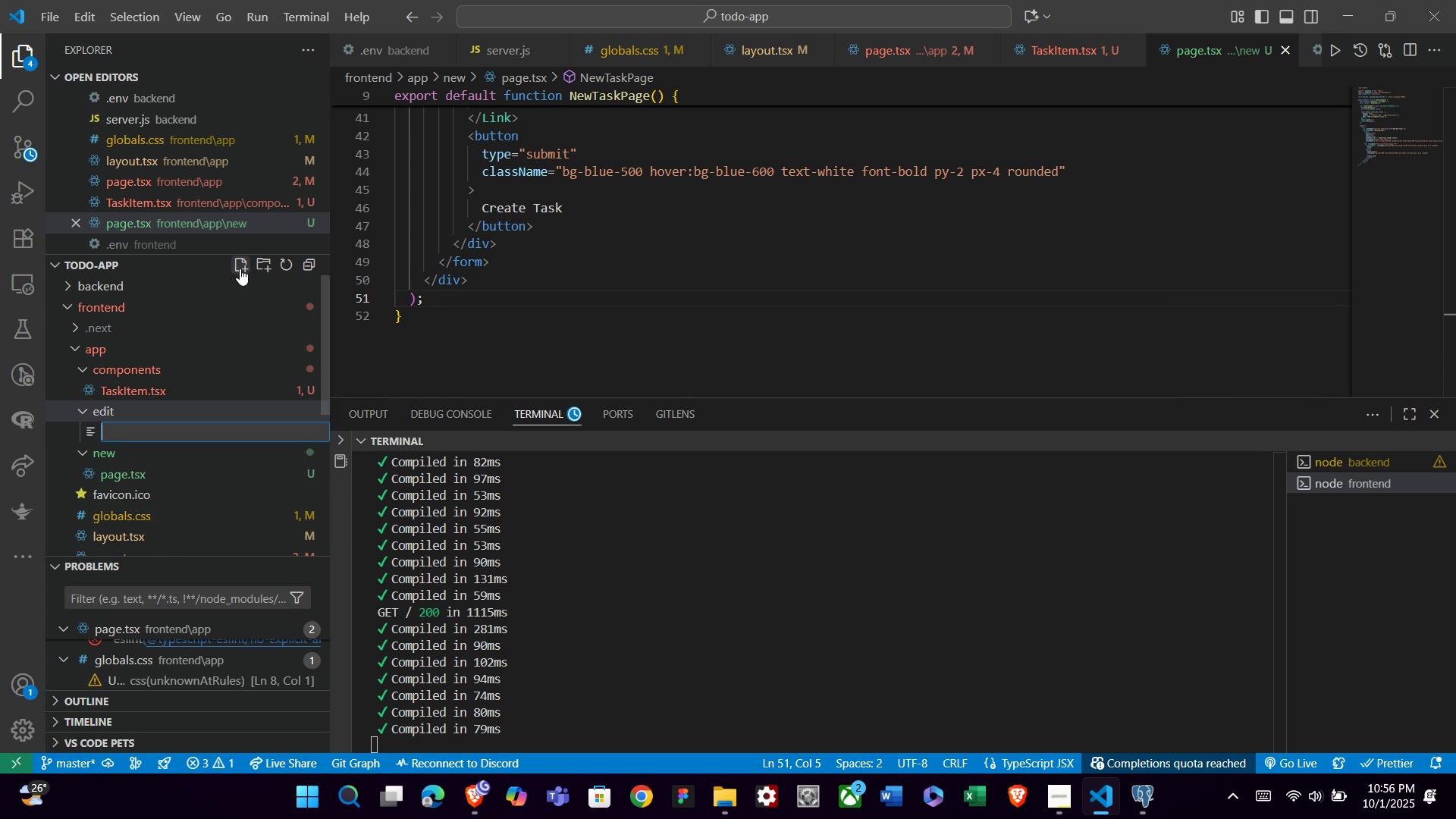 
type(page.tex)
 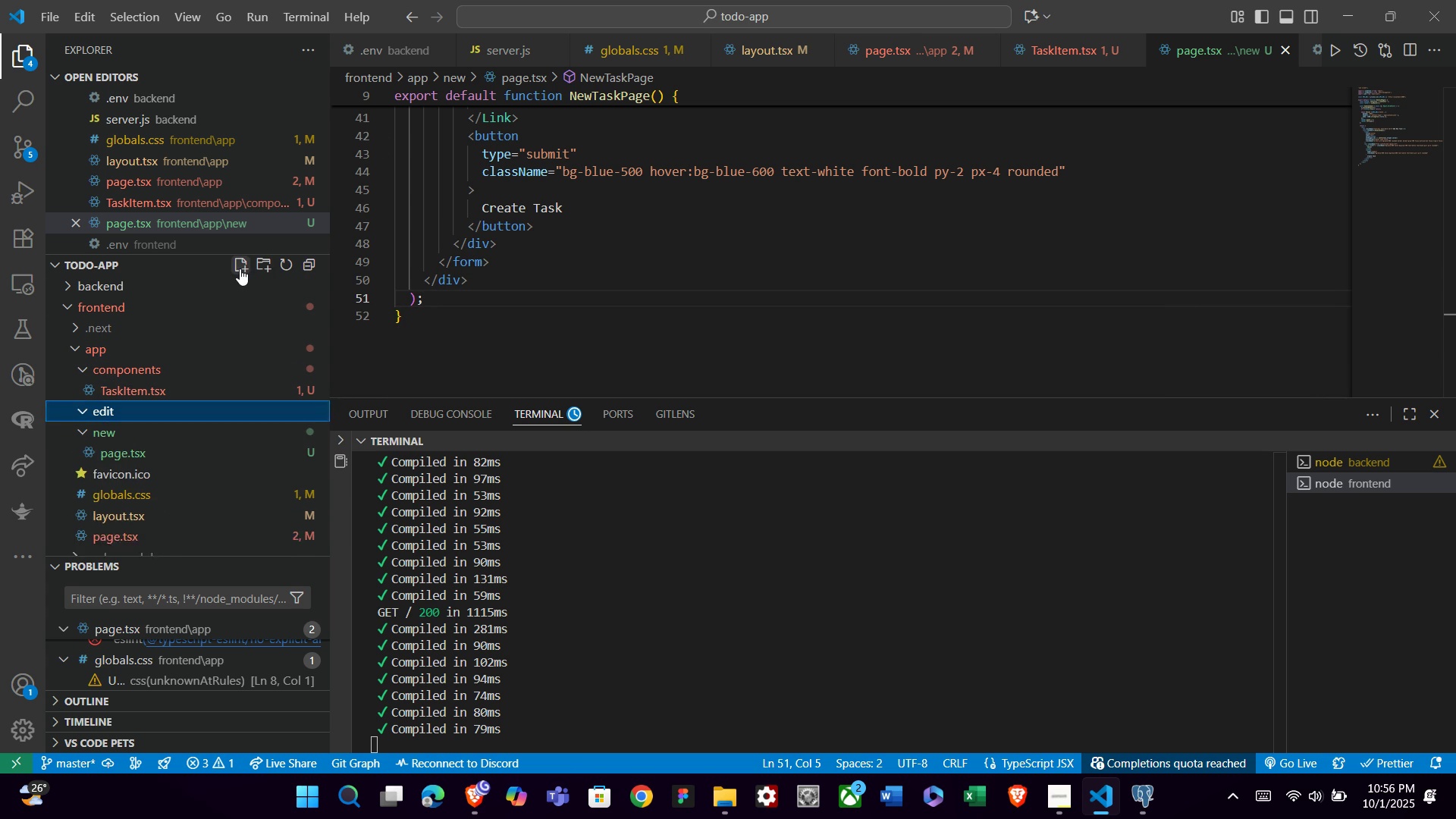 
key(Enter)
 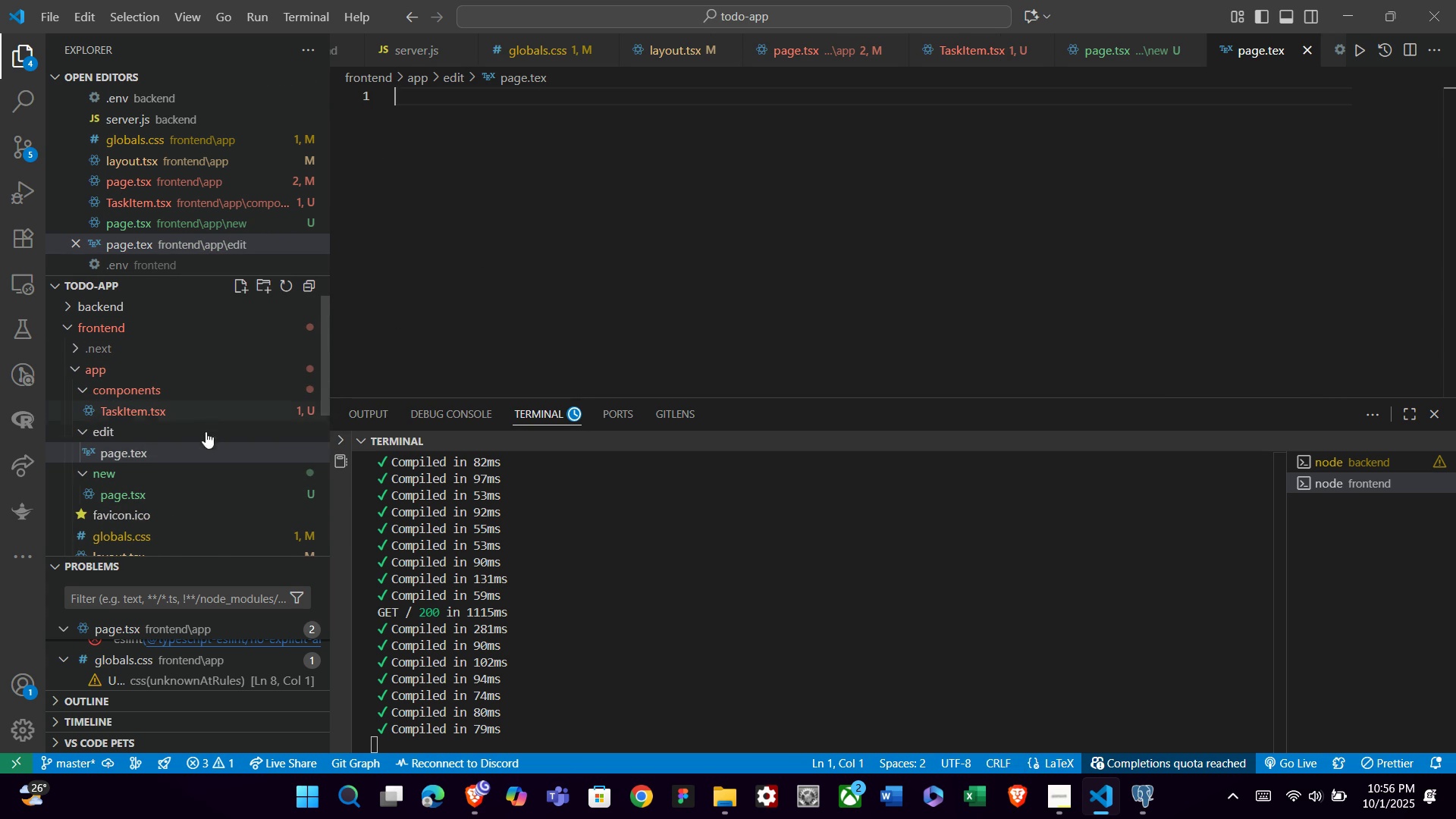 
left_click([186, 449])
 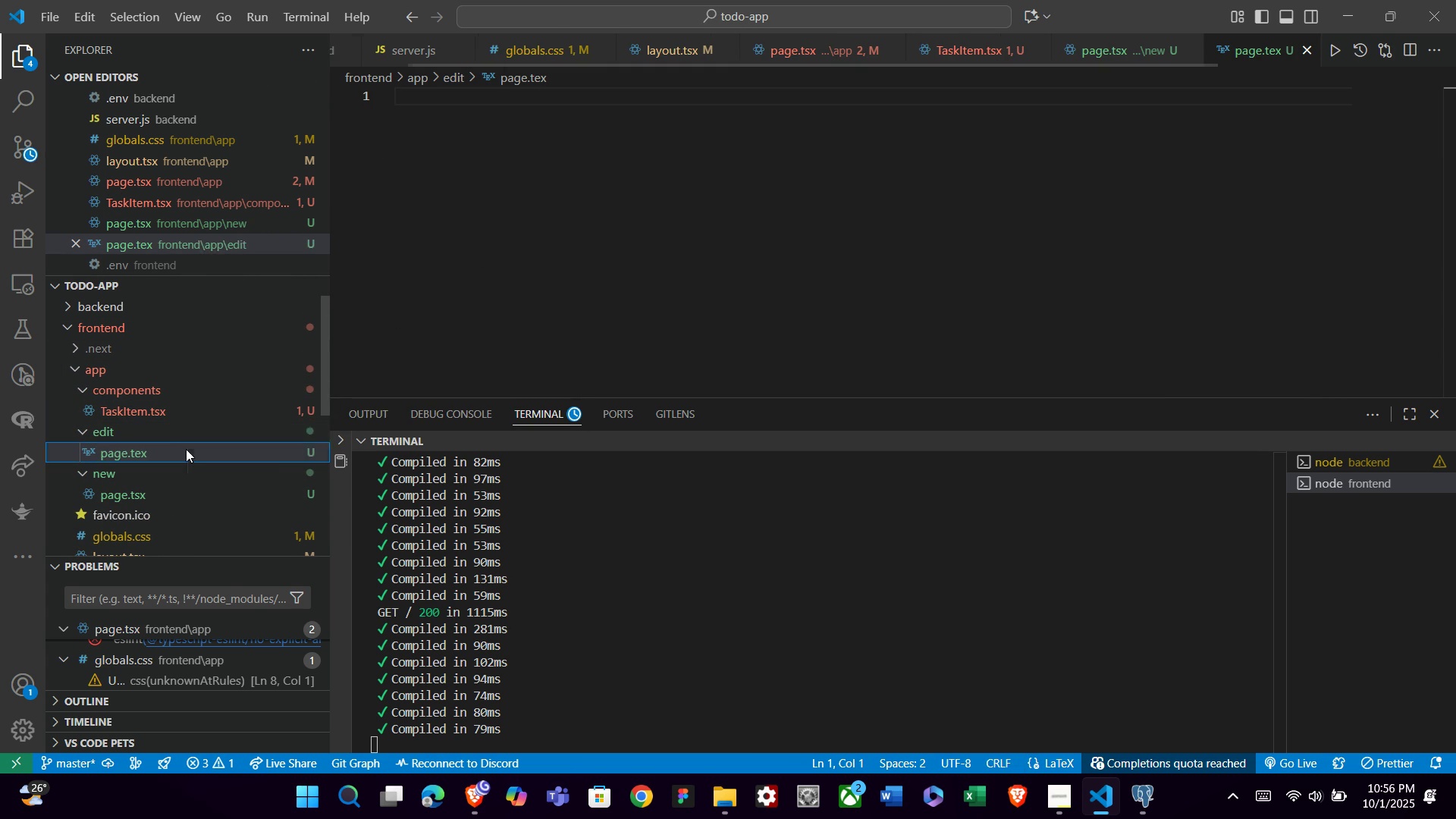 
right_click([186, 449])
 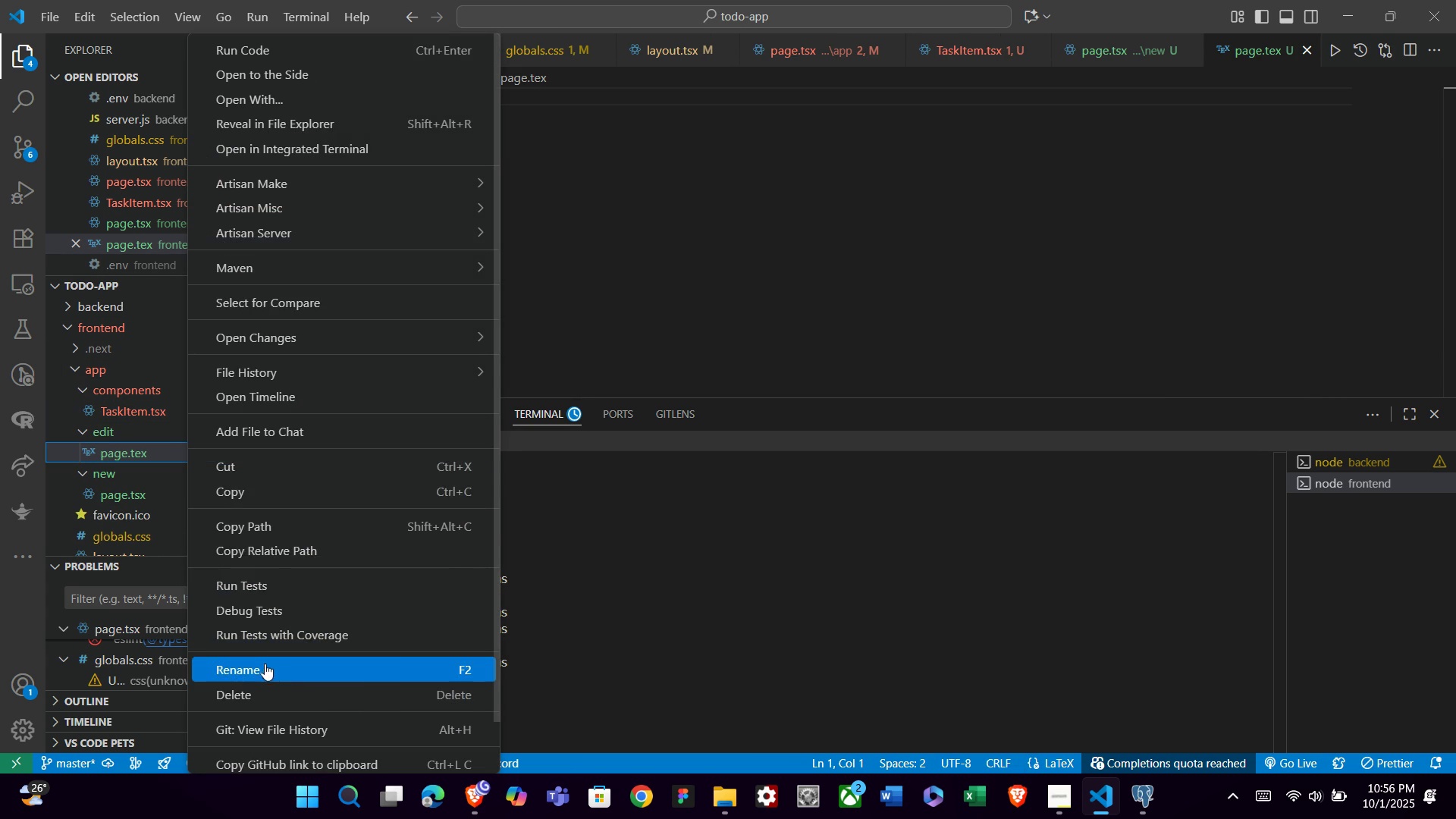 
left_click([268, 670])
 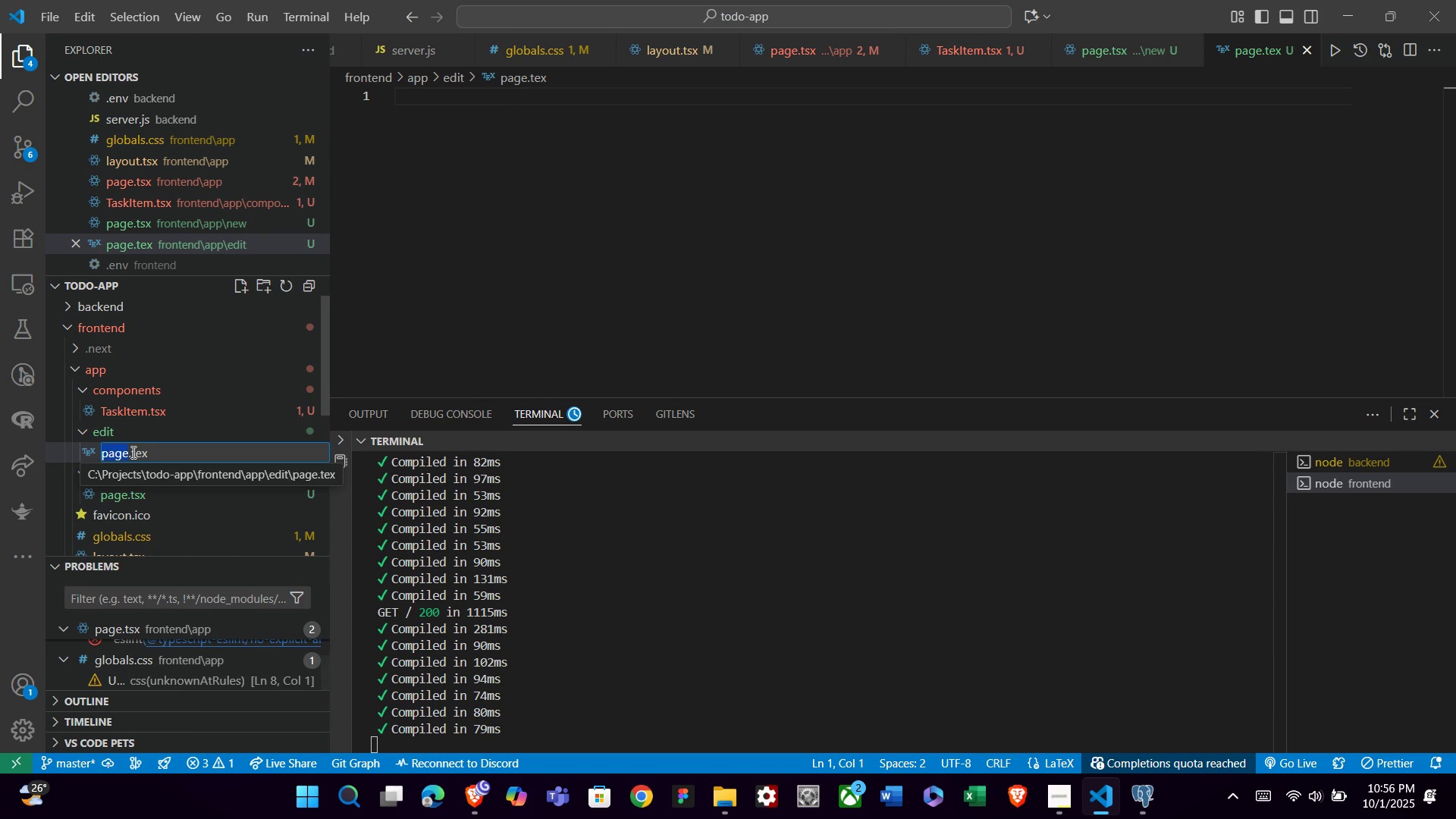 
left_click([132, 452])
 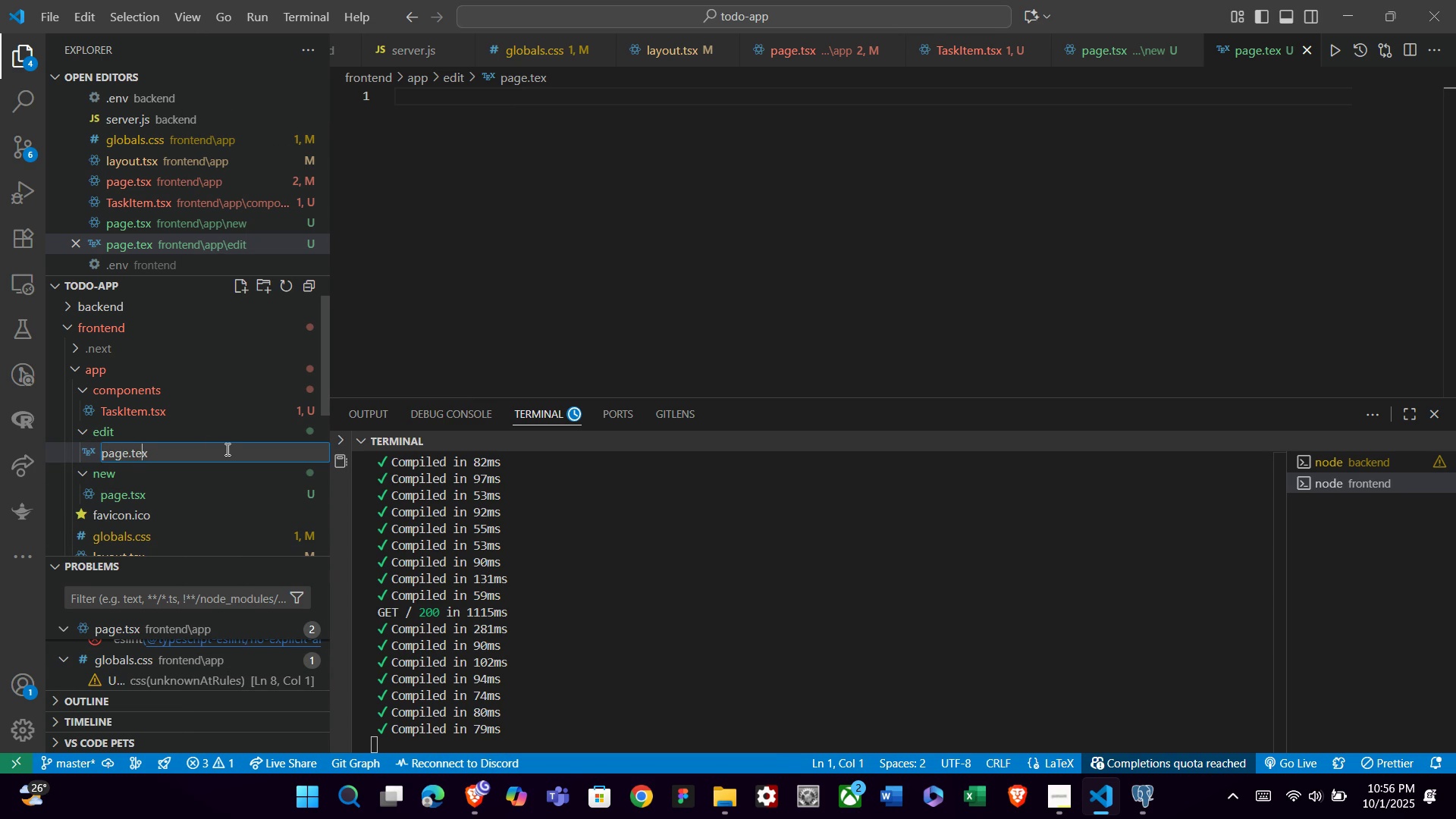 
key(Backspace)
 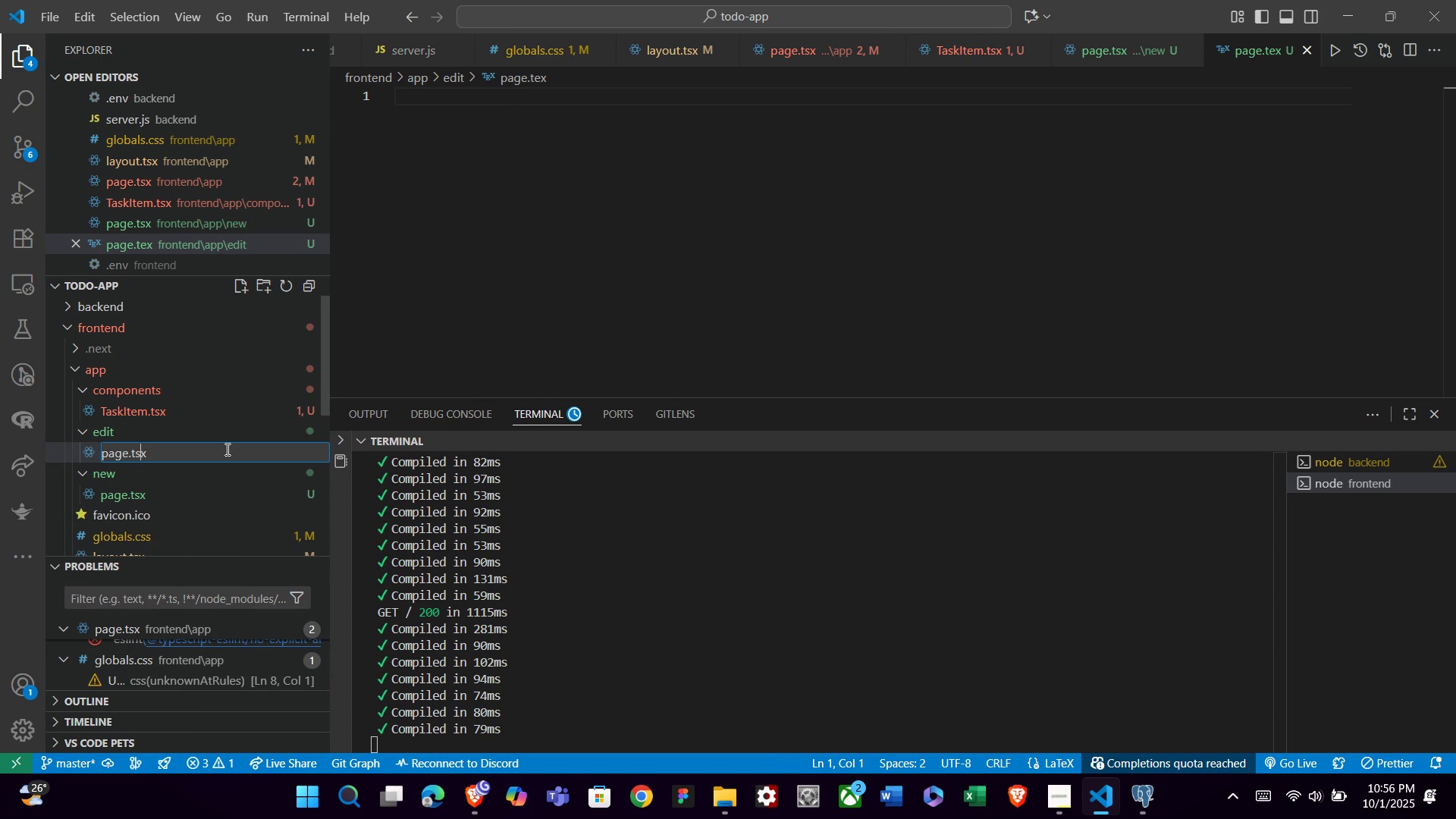 
key(S)
 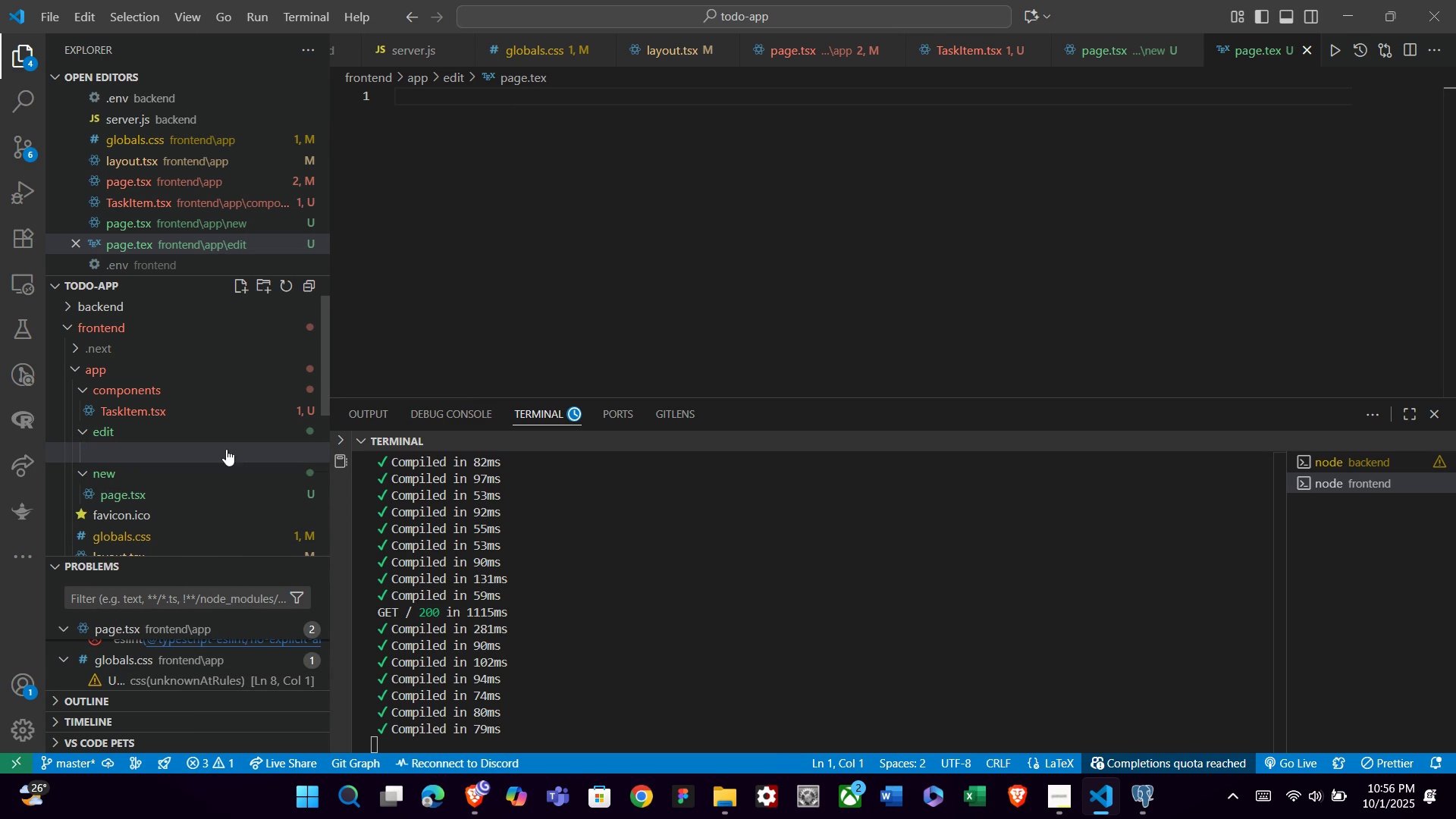 
key(Enter)
 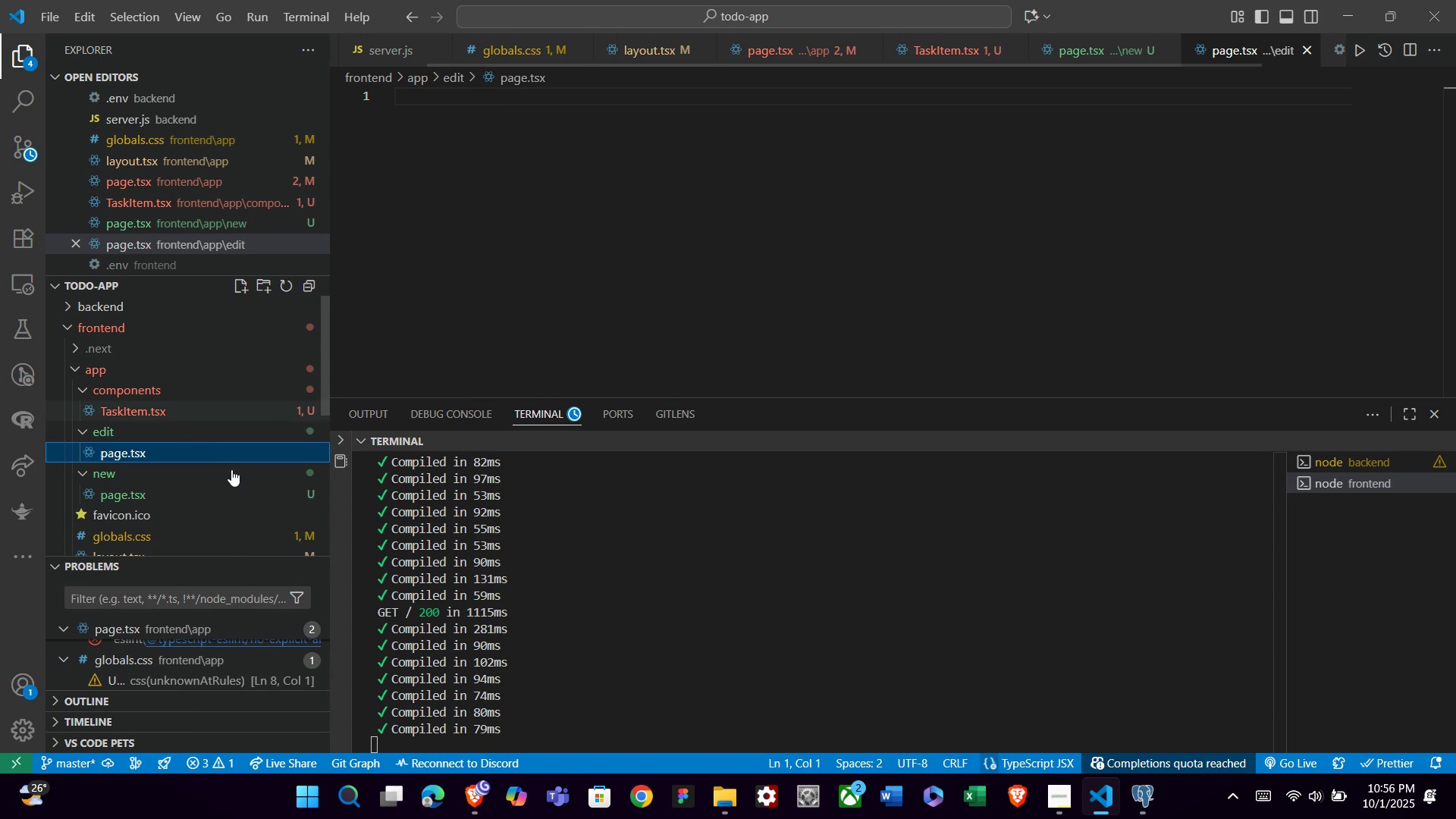 
scroll: coordinate [231, 472], scroll_direction: down, amount: 2.0
 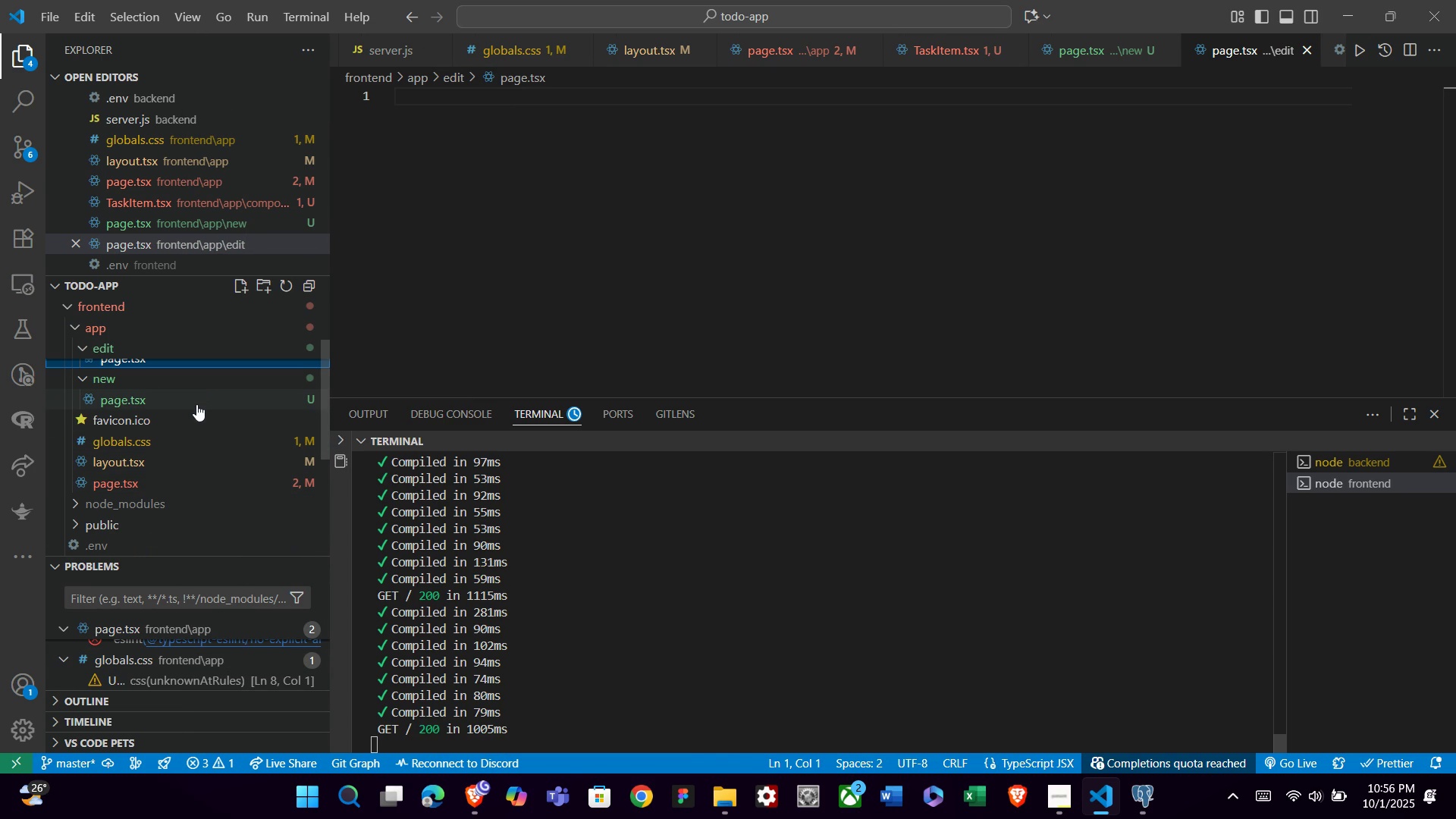 
left_click([196, 404])